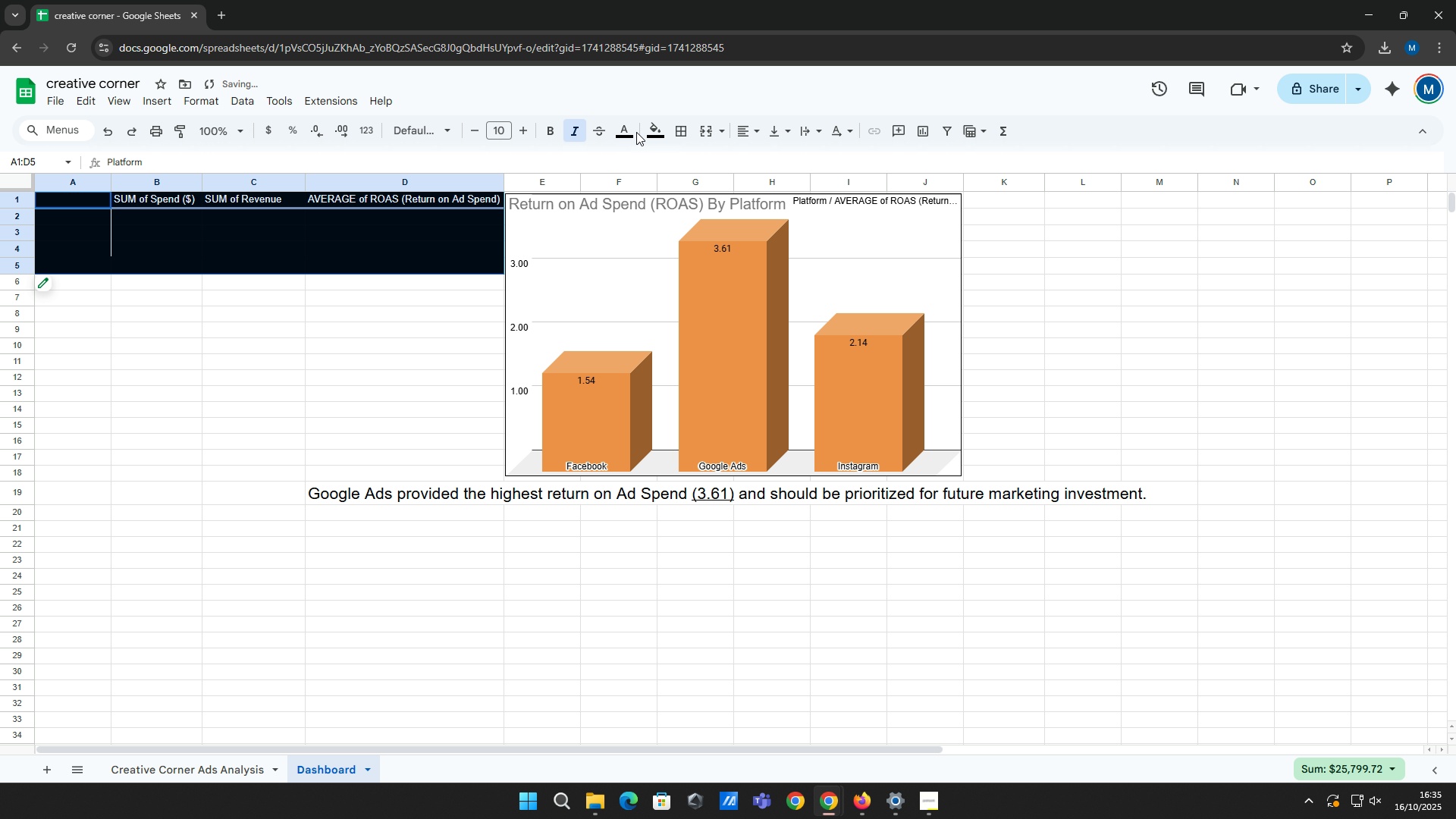 
left_click([648, 137])
 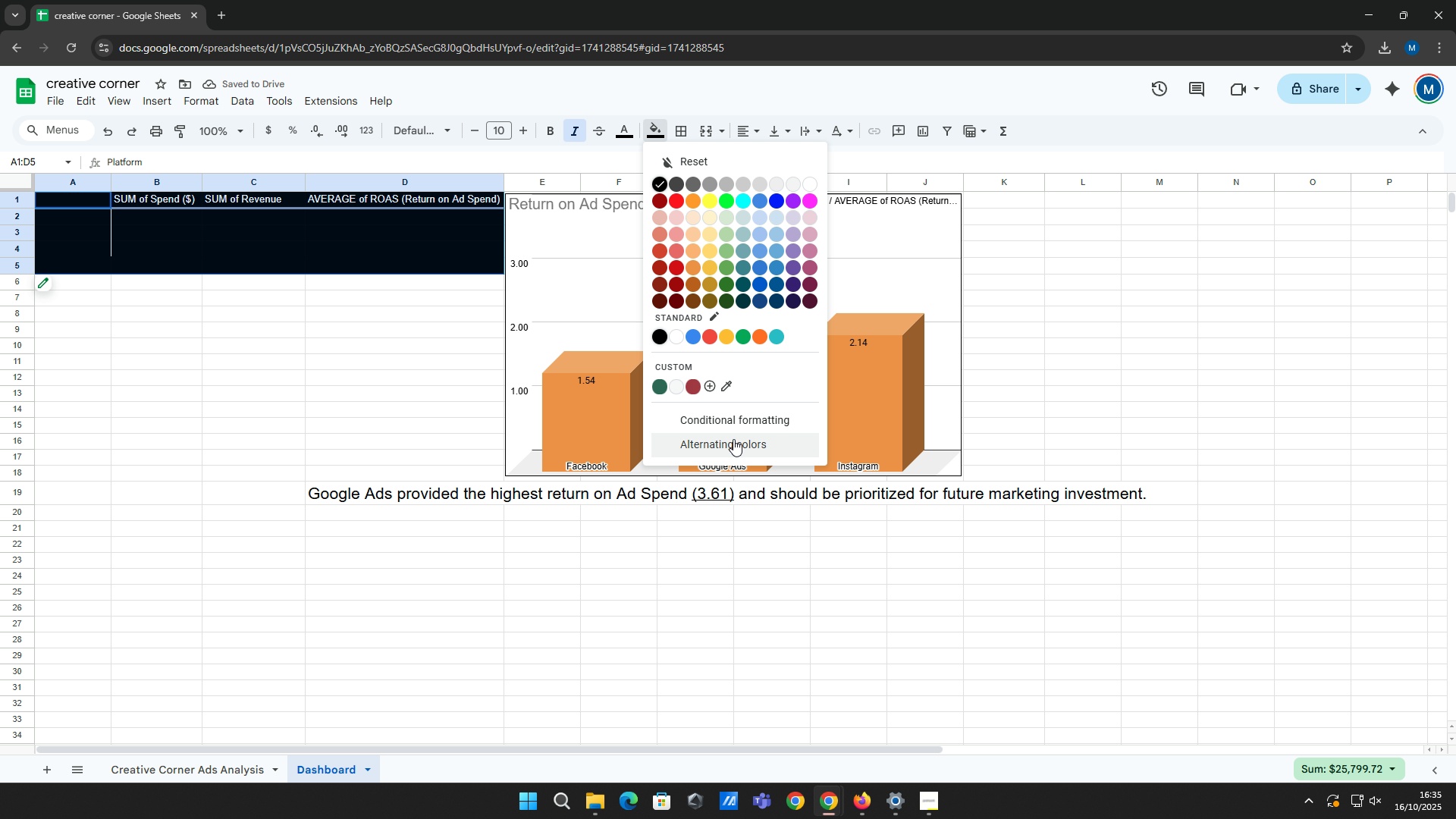 
left_click([733, 439])
 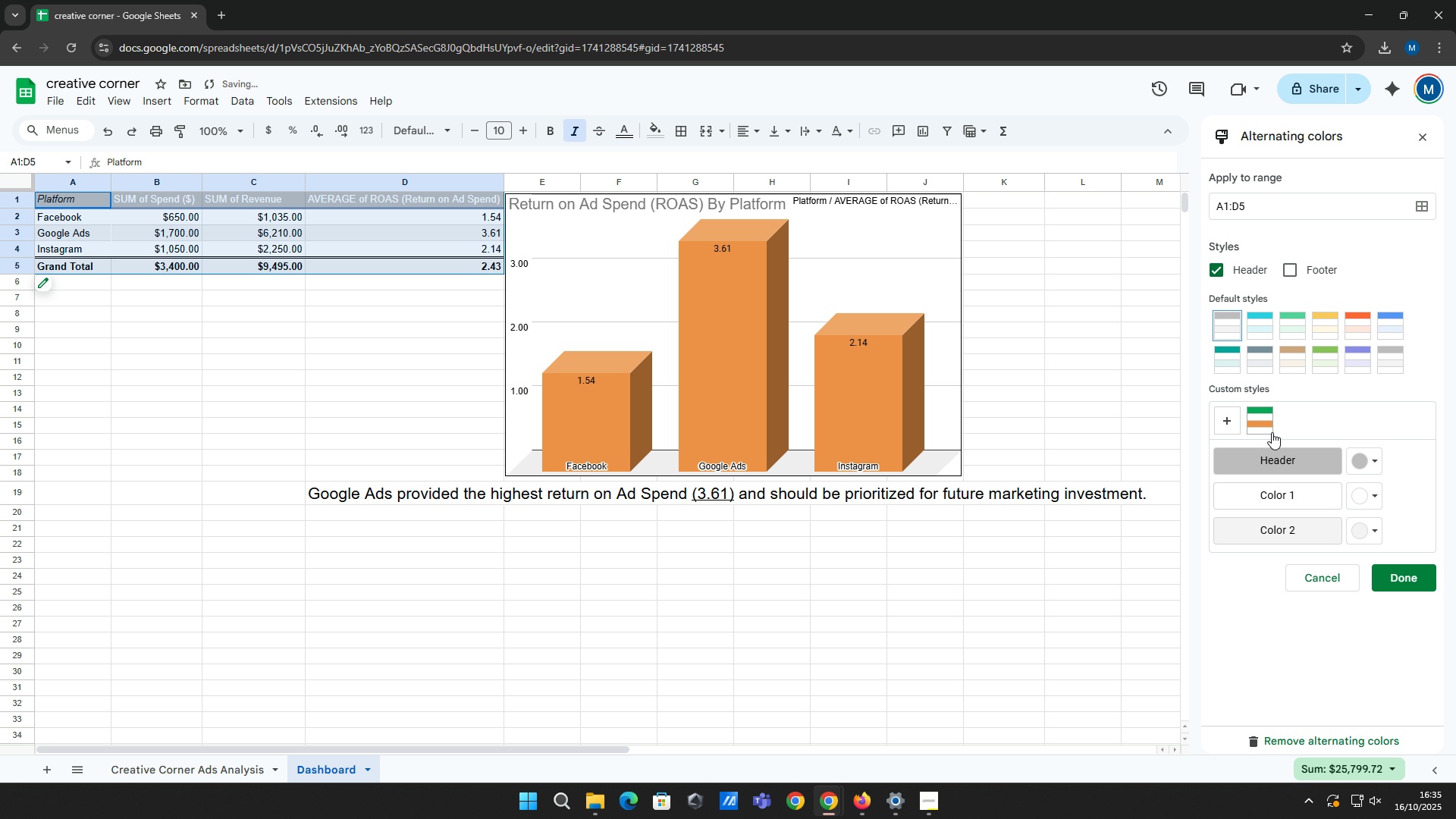 
left_click([1269, 425])
 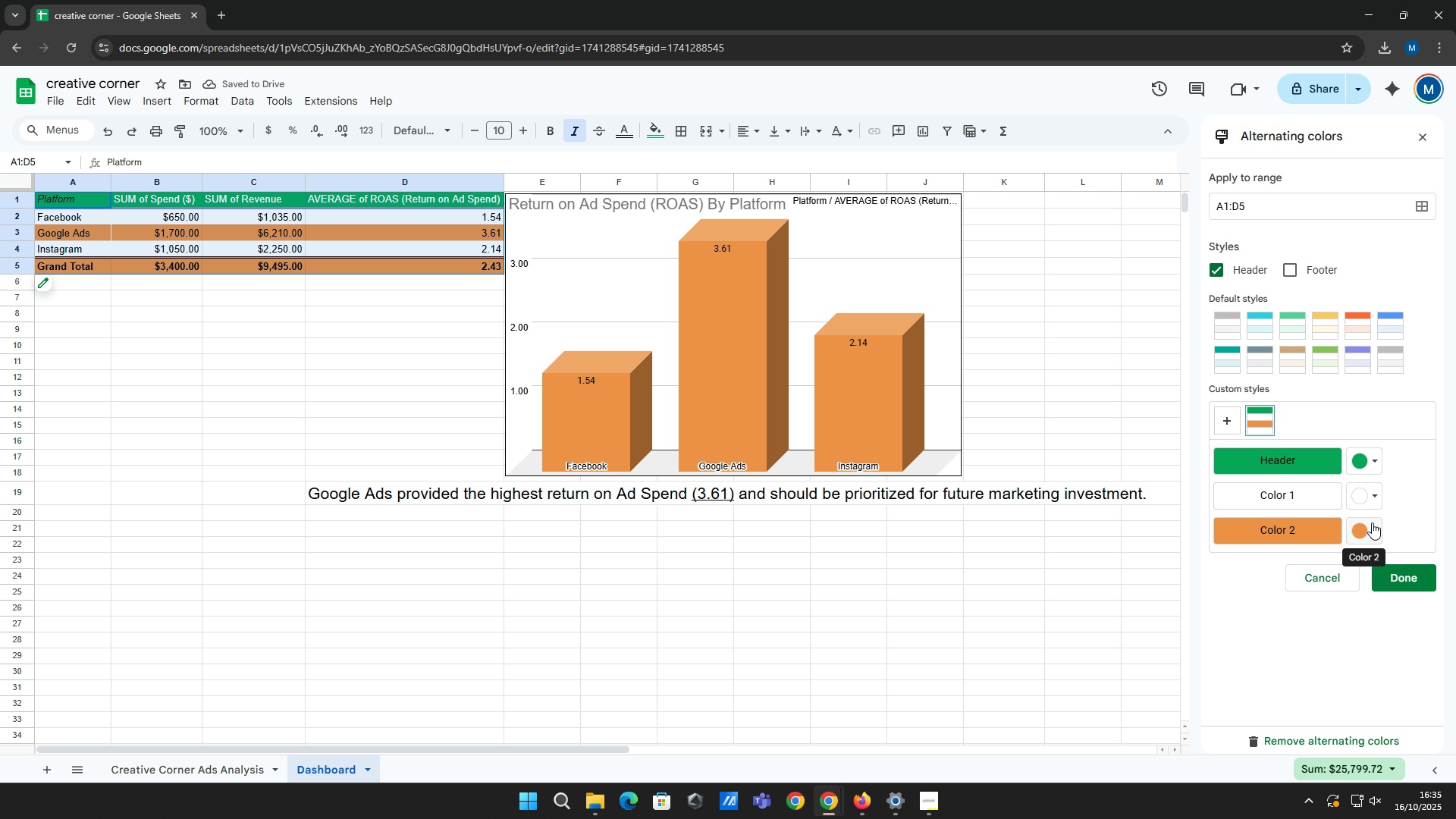 
left_click([1372, 533])
 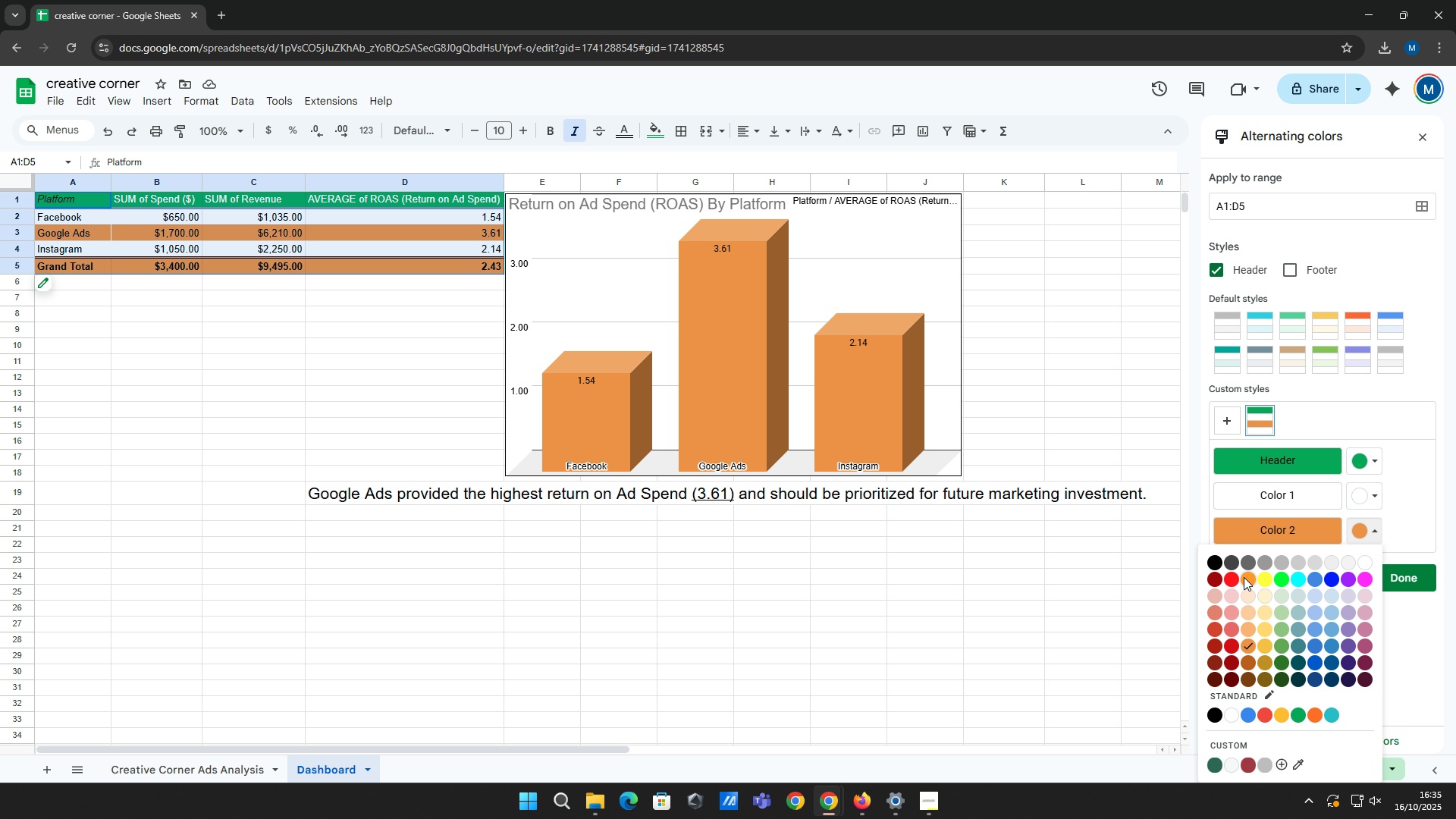 
left_click([1244, 577])
 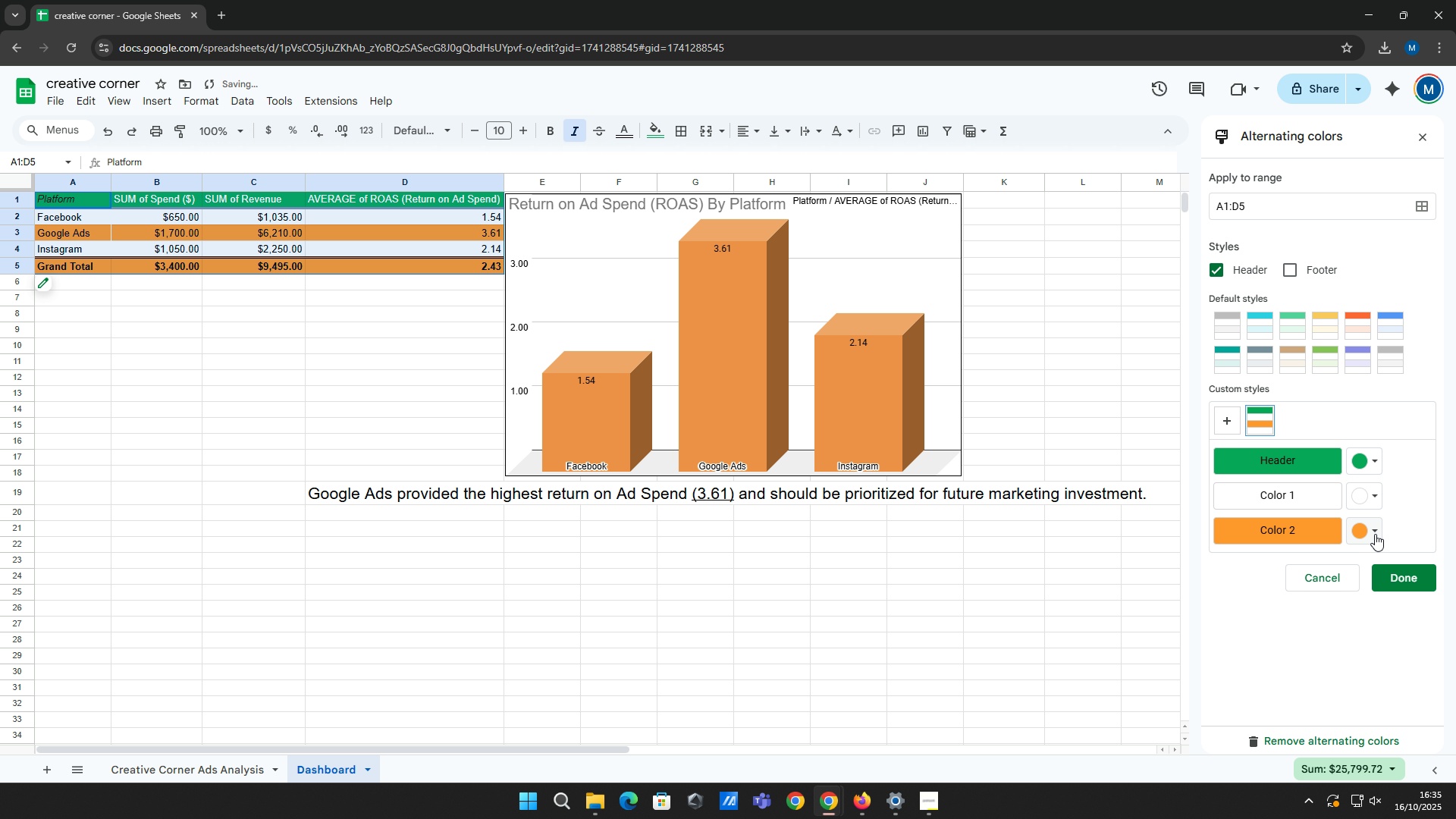 
left_click([1379, 532])
 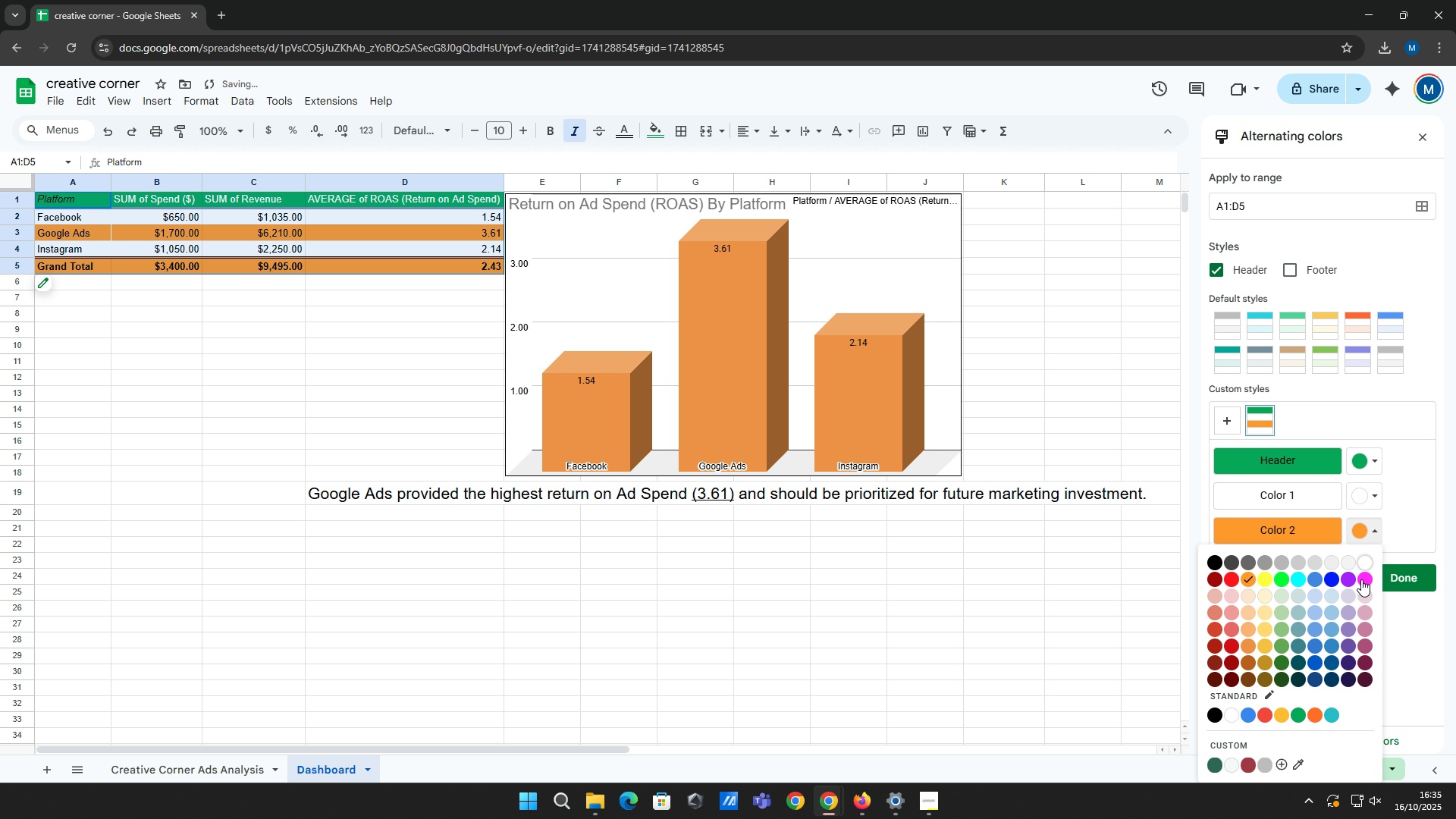 
mouse_move([1359, 601])
 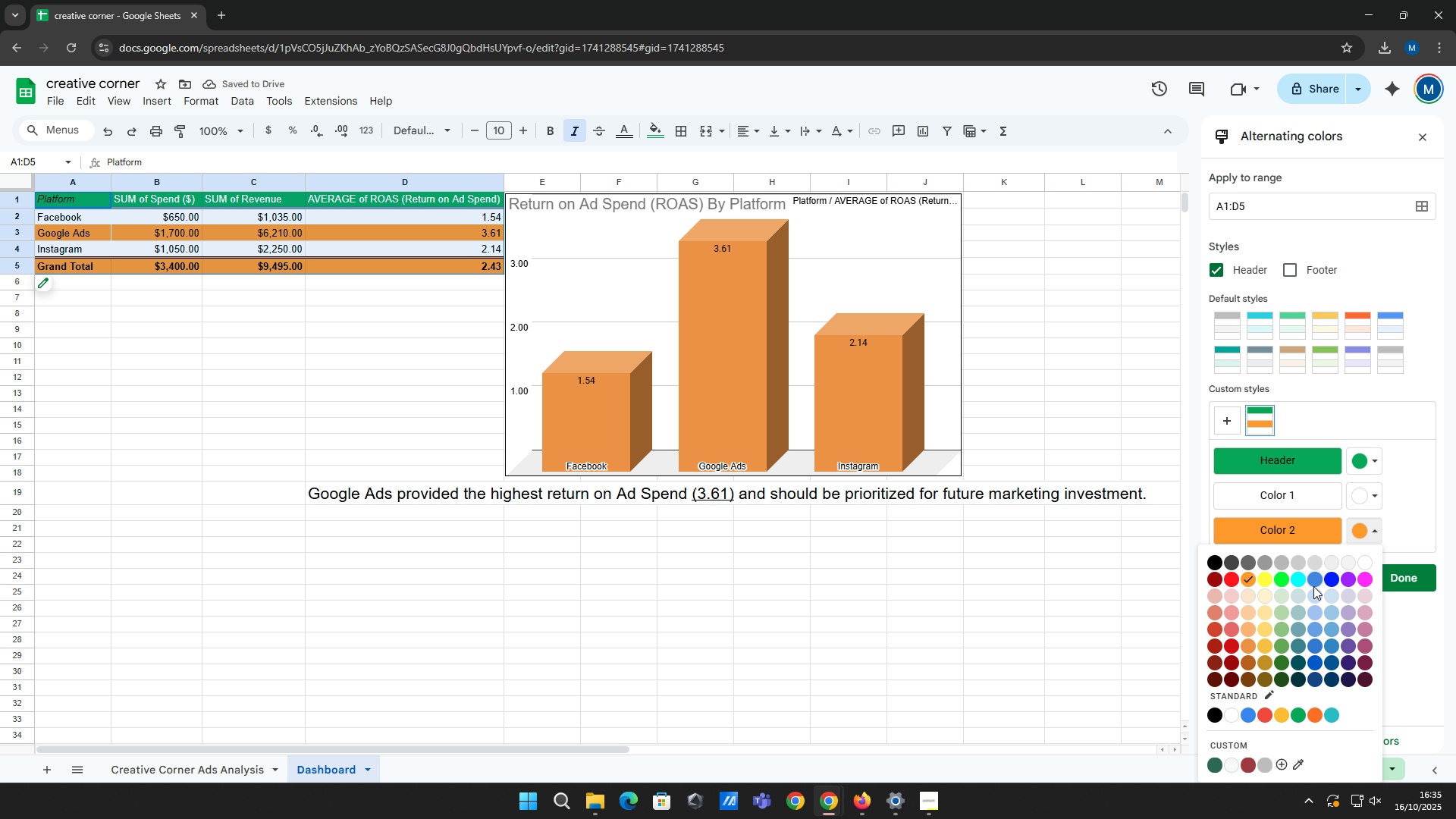 
left_click([1313, 586])
 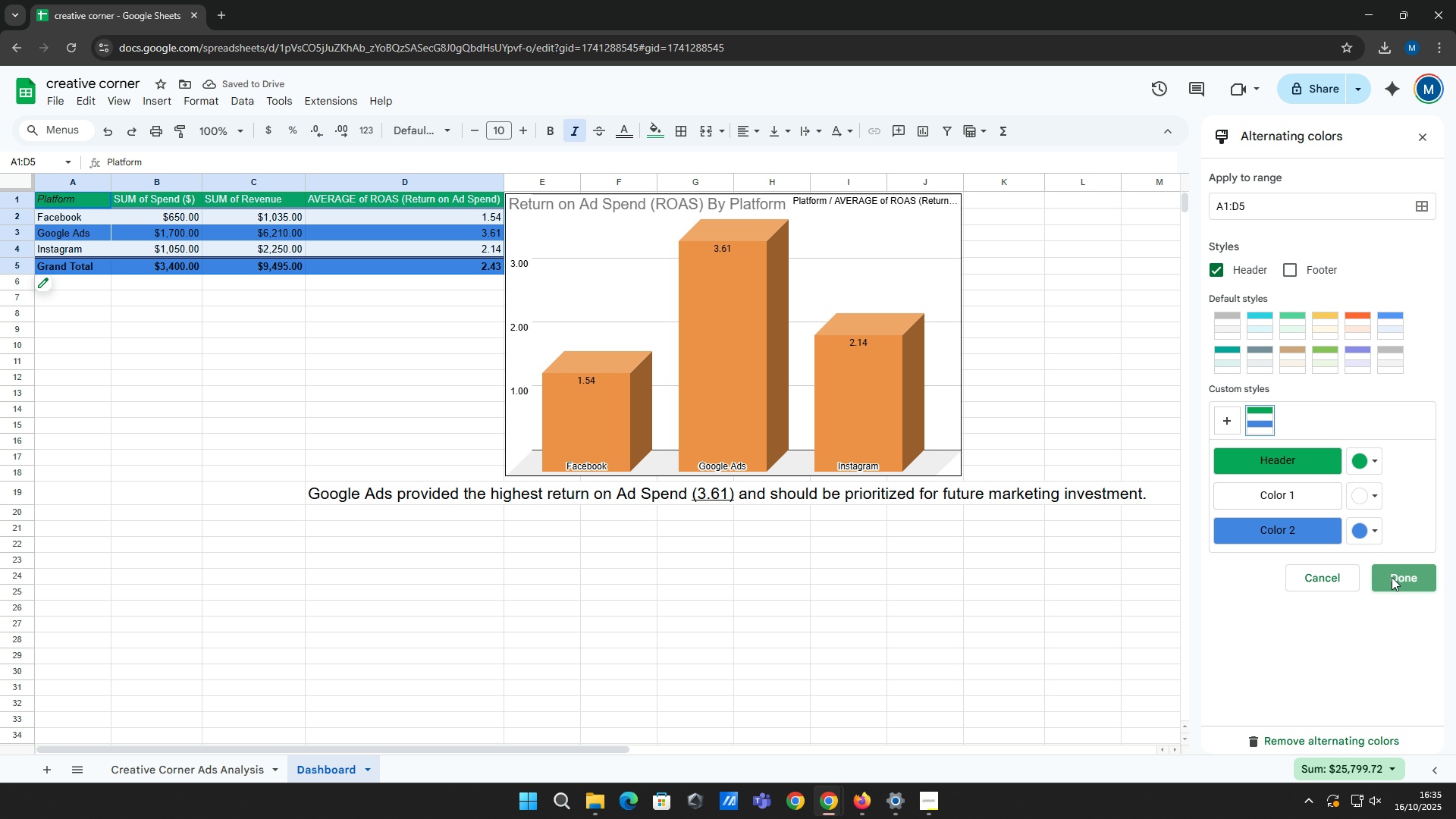 
left_click([1392, 577])
 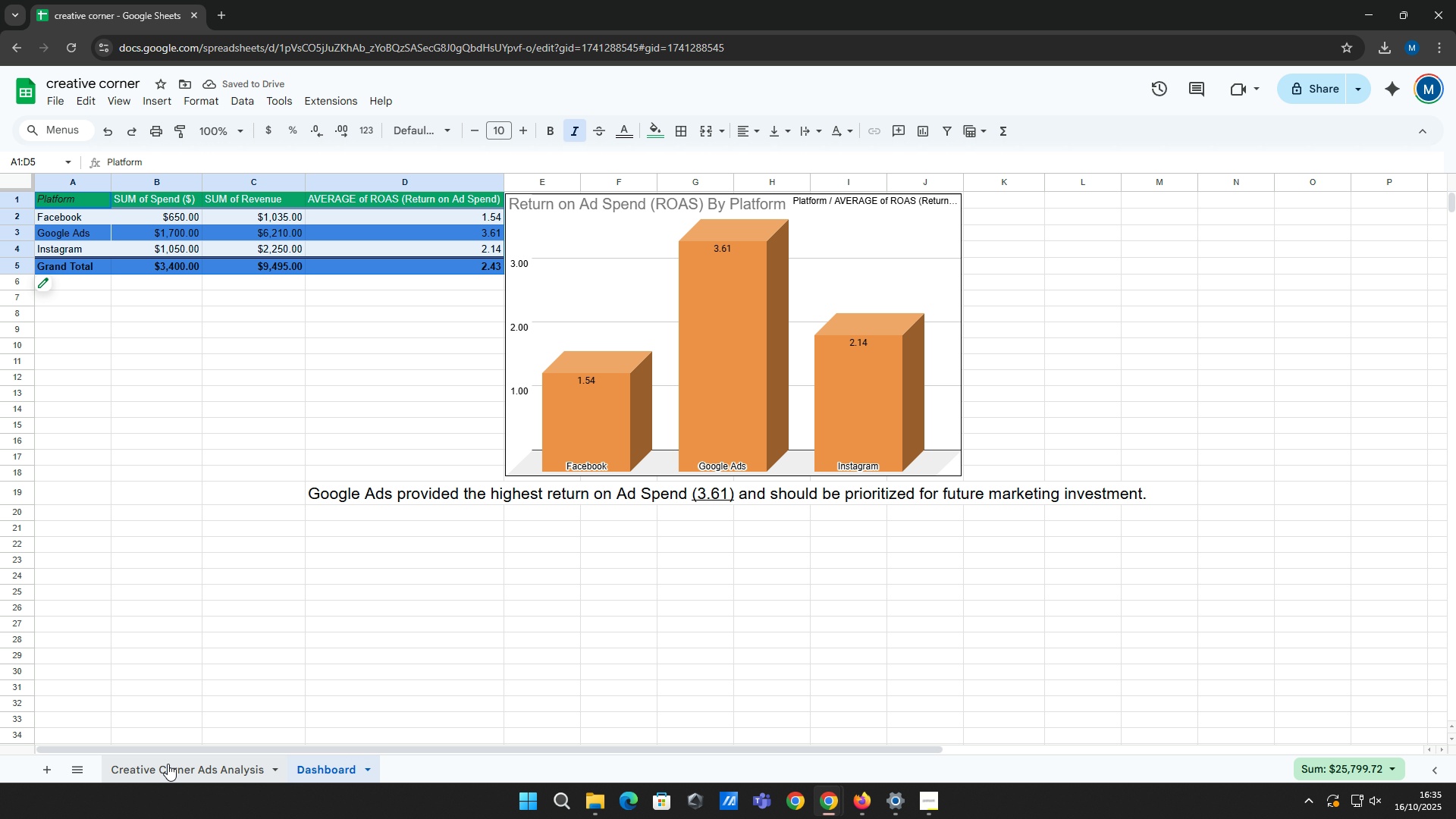 
left_click([167, 765])
 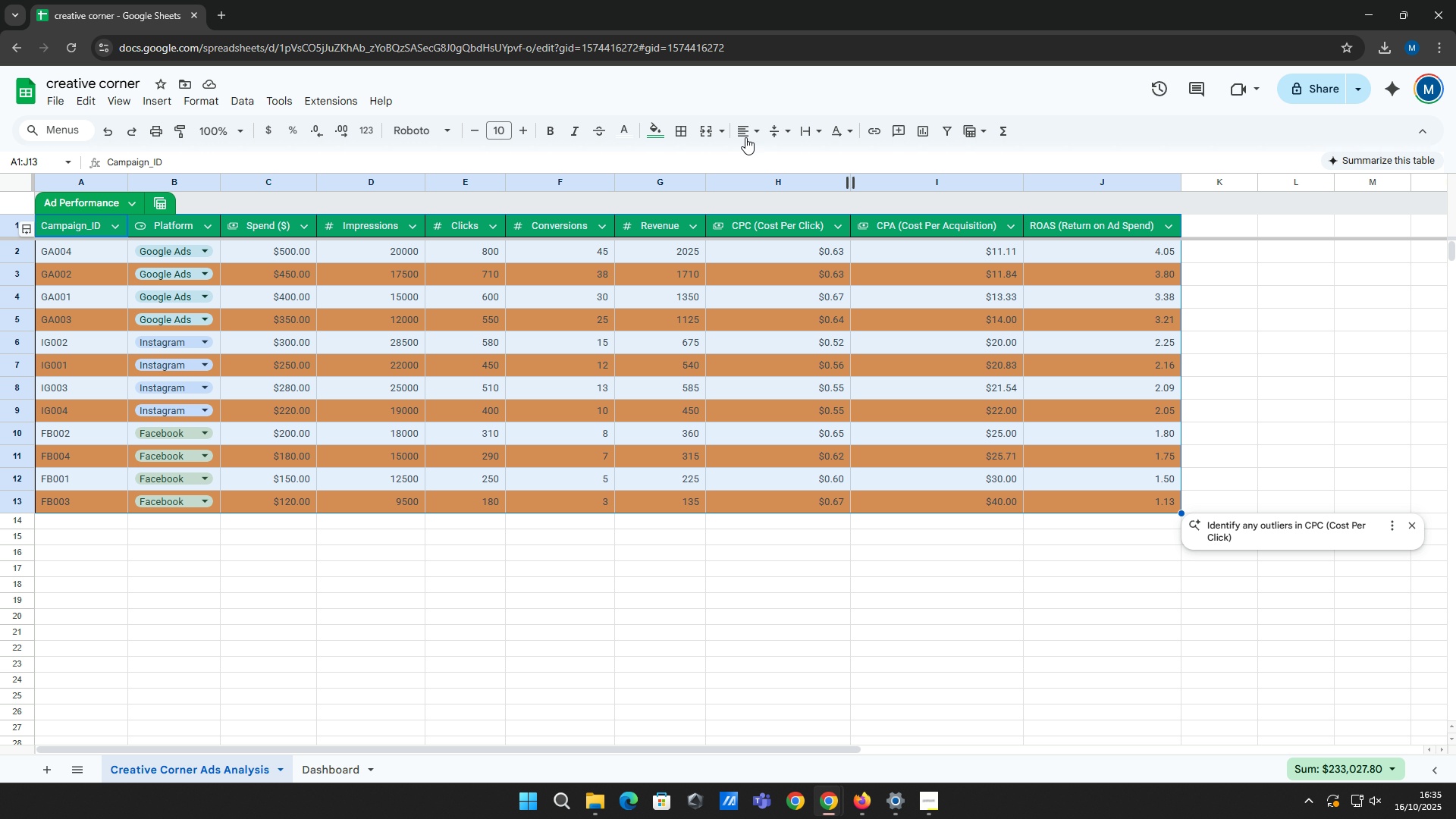 
left_click([654, 131])
 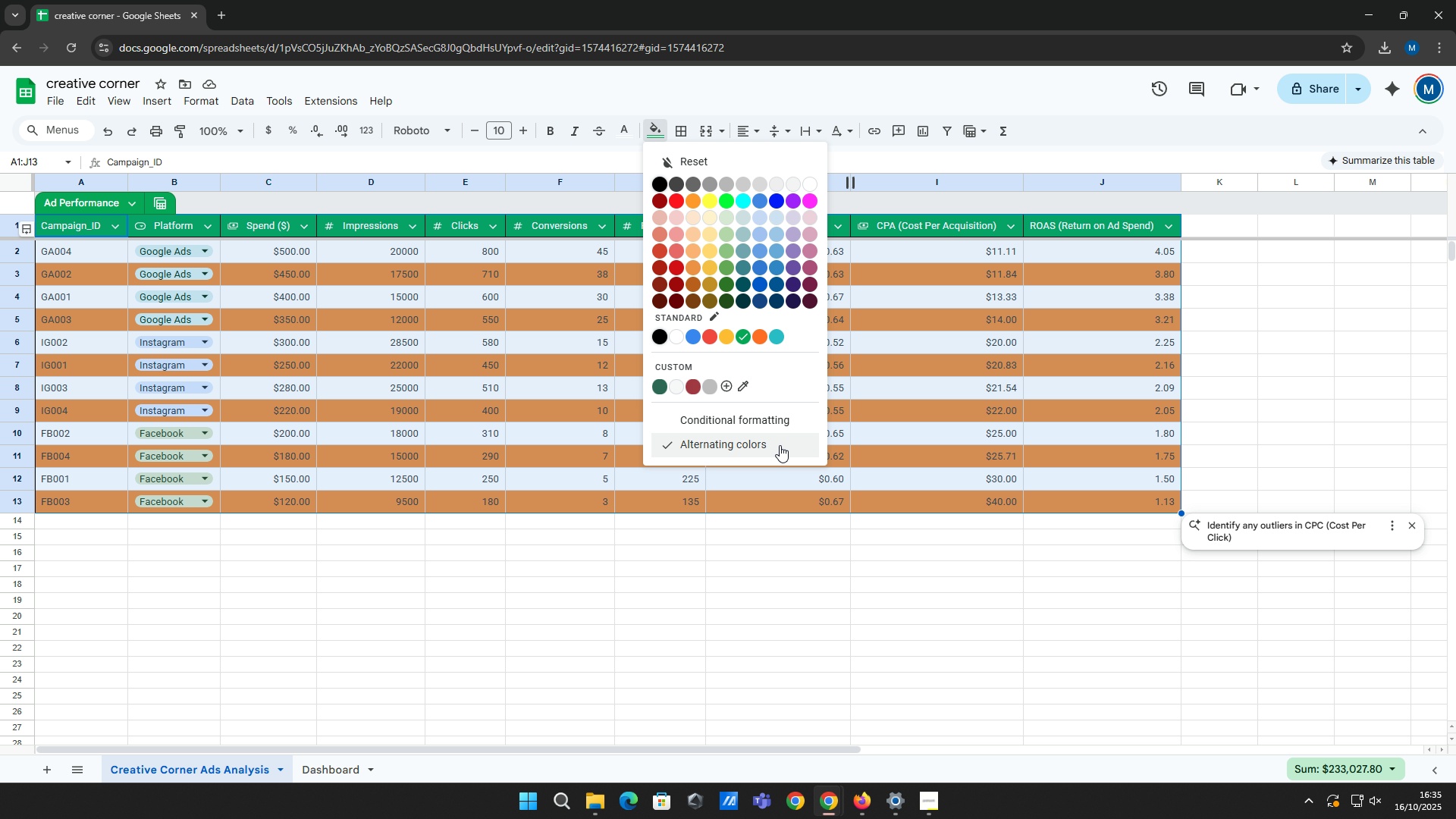 
left_click([781, 443])
 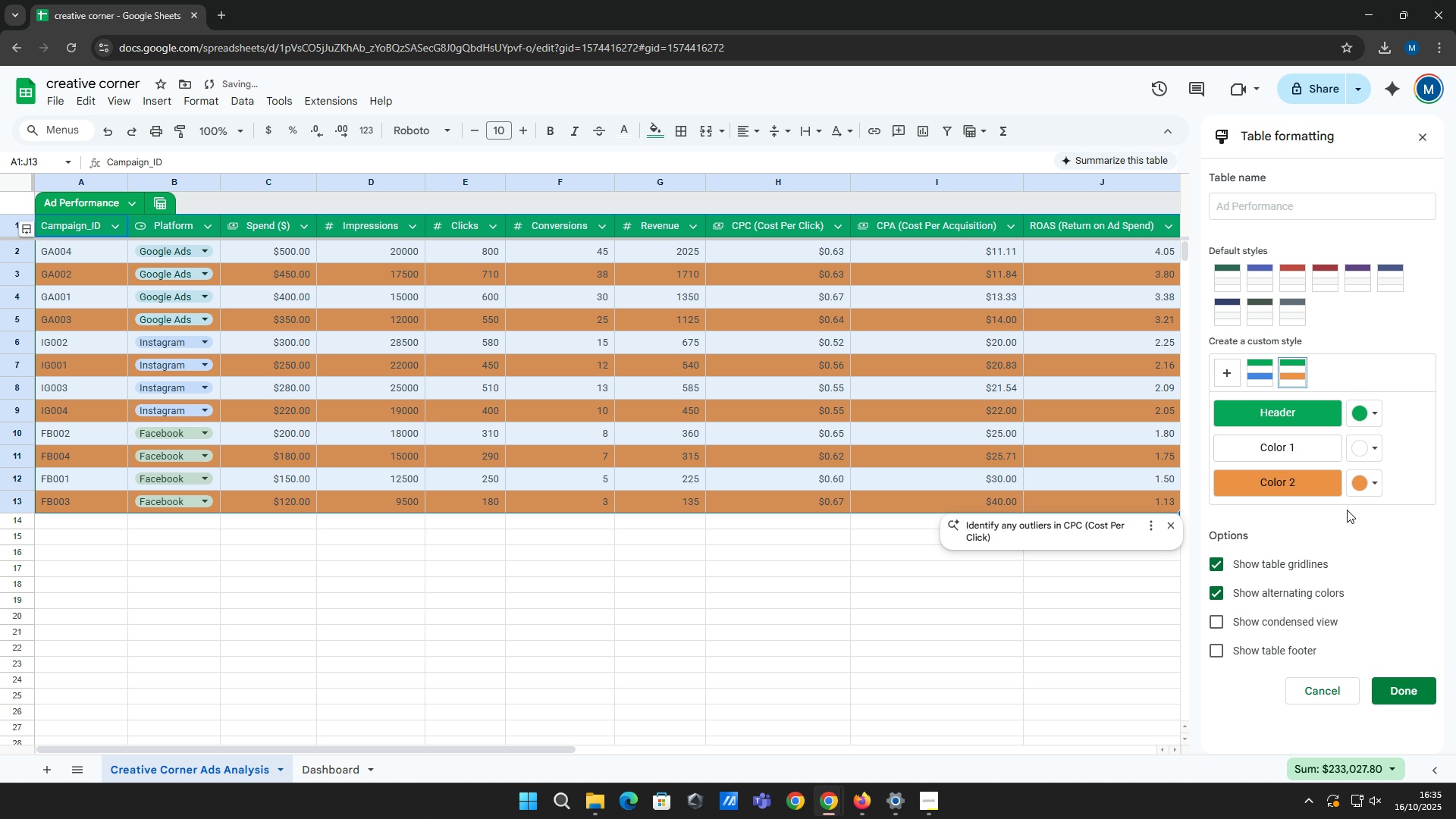 
left_click([1370, 489])
 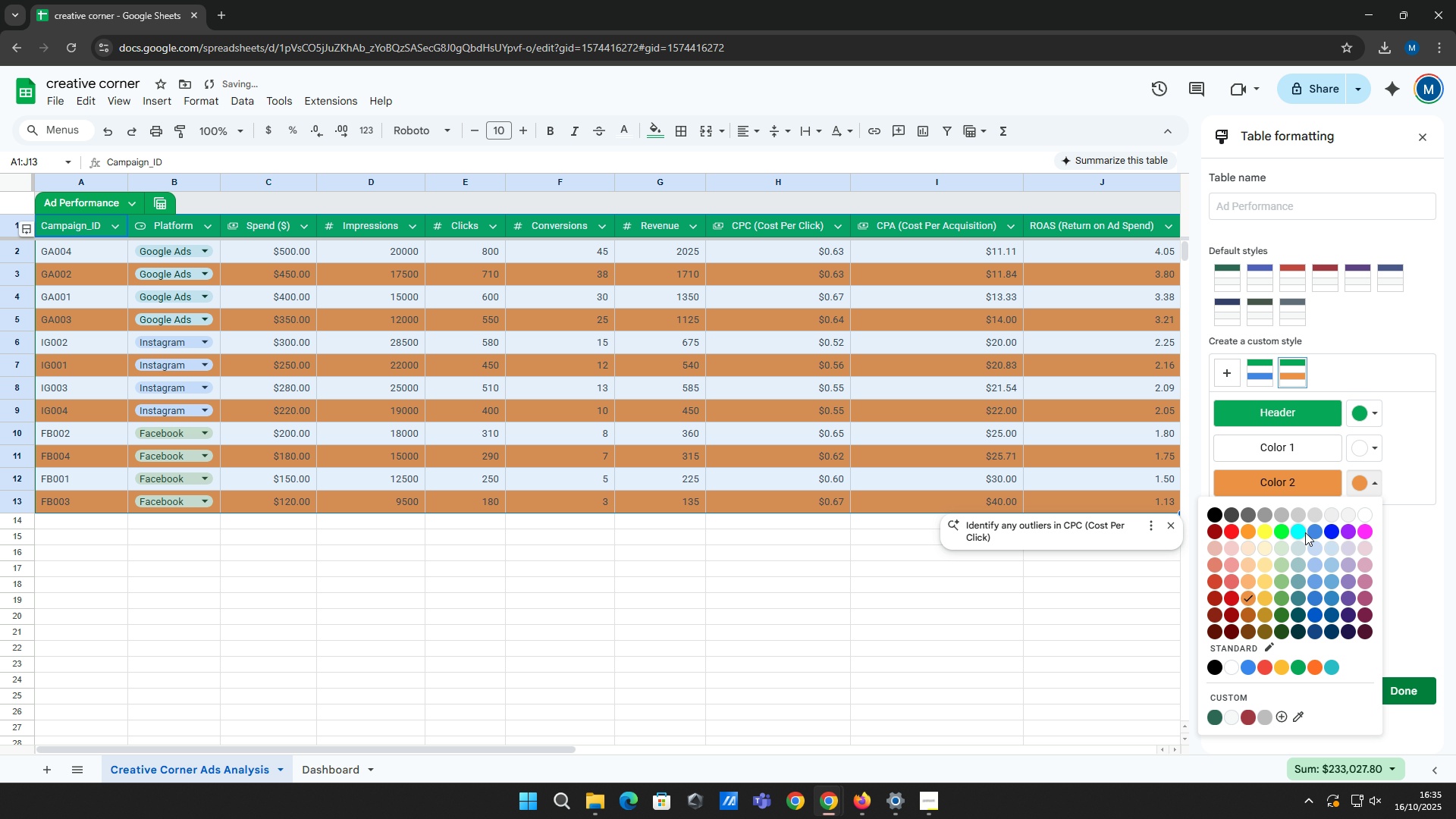 
left_click([1305, 532])
 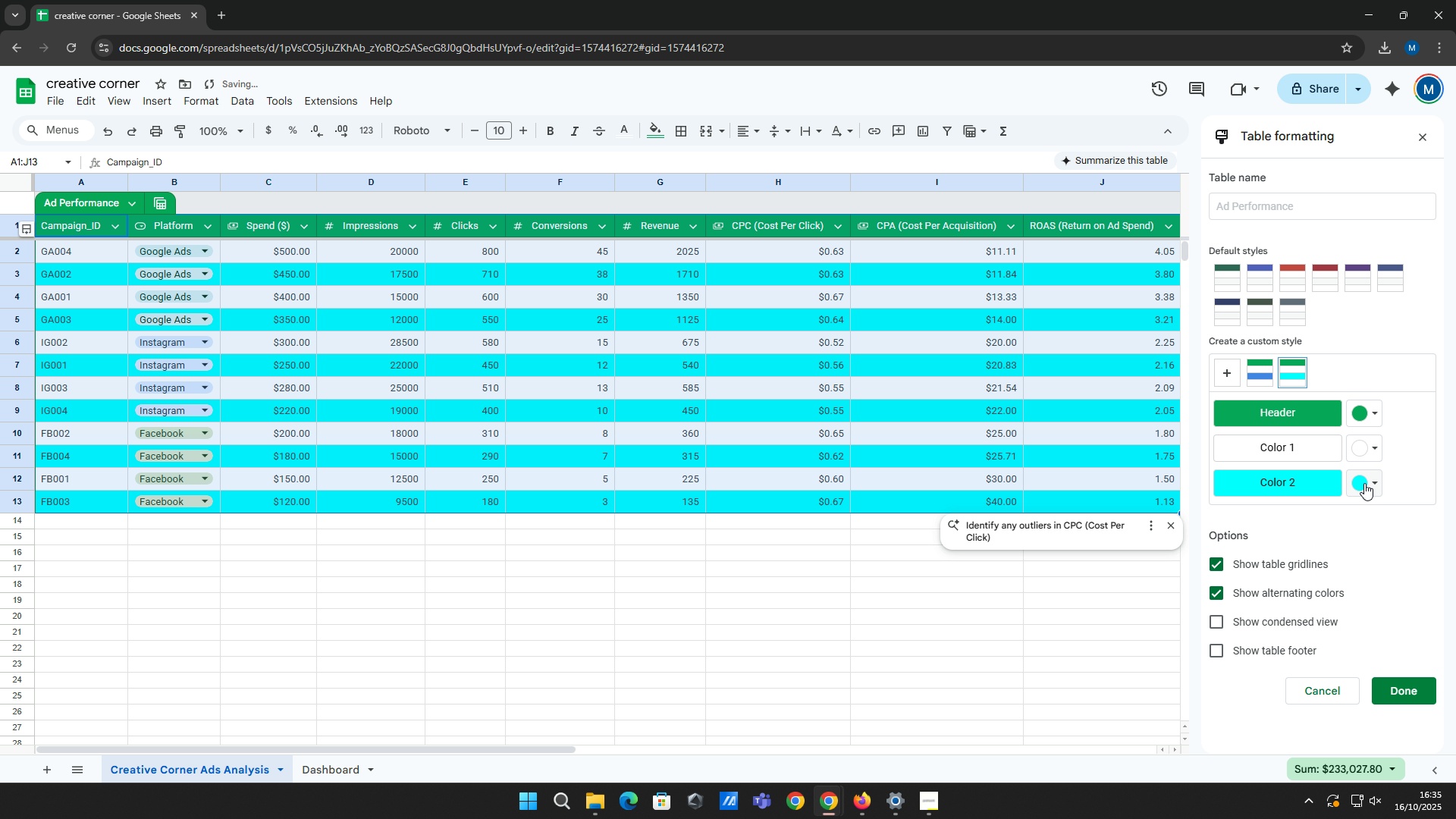 
left_click([1364, 483])
 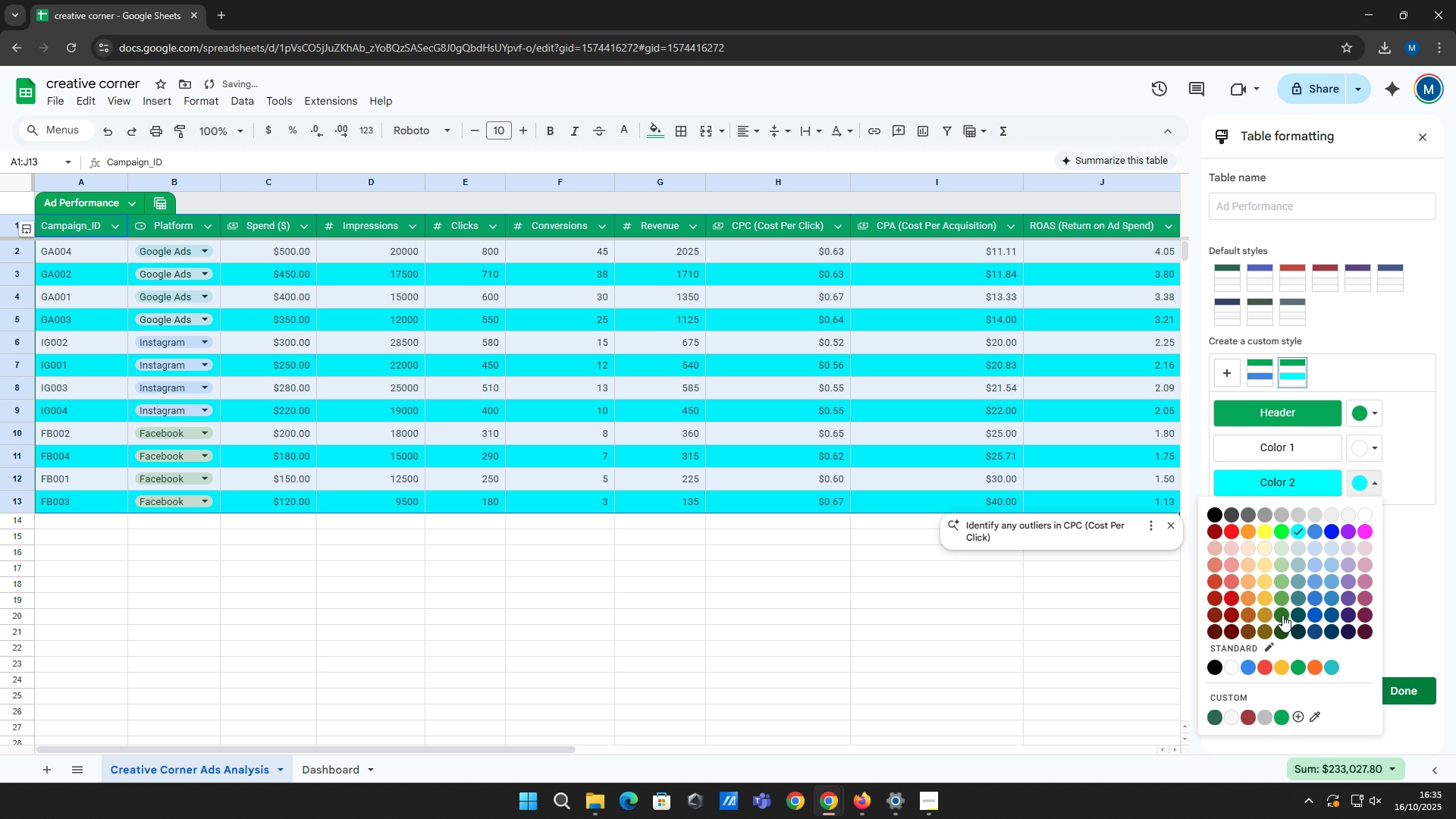 
left_click([1294, 614])
 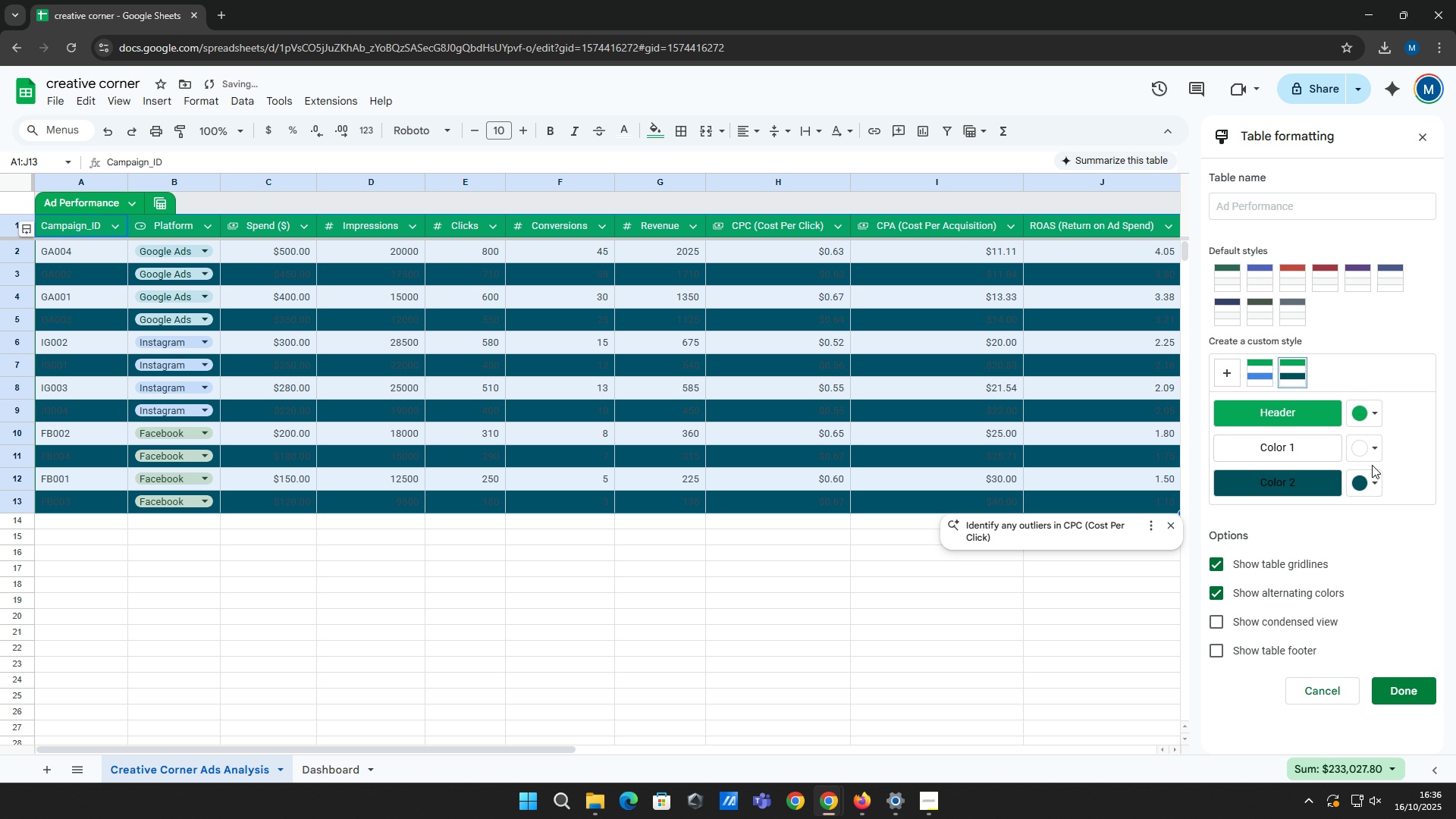 
left_click([1373, 469])
 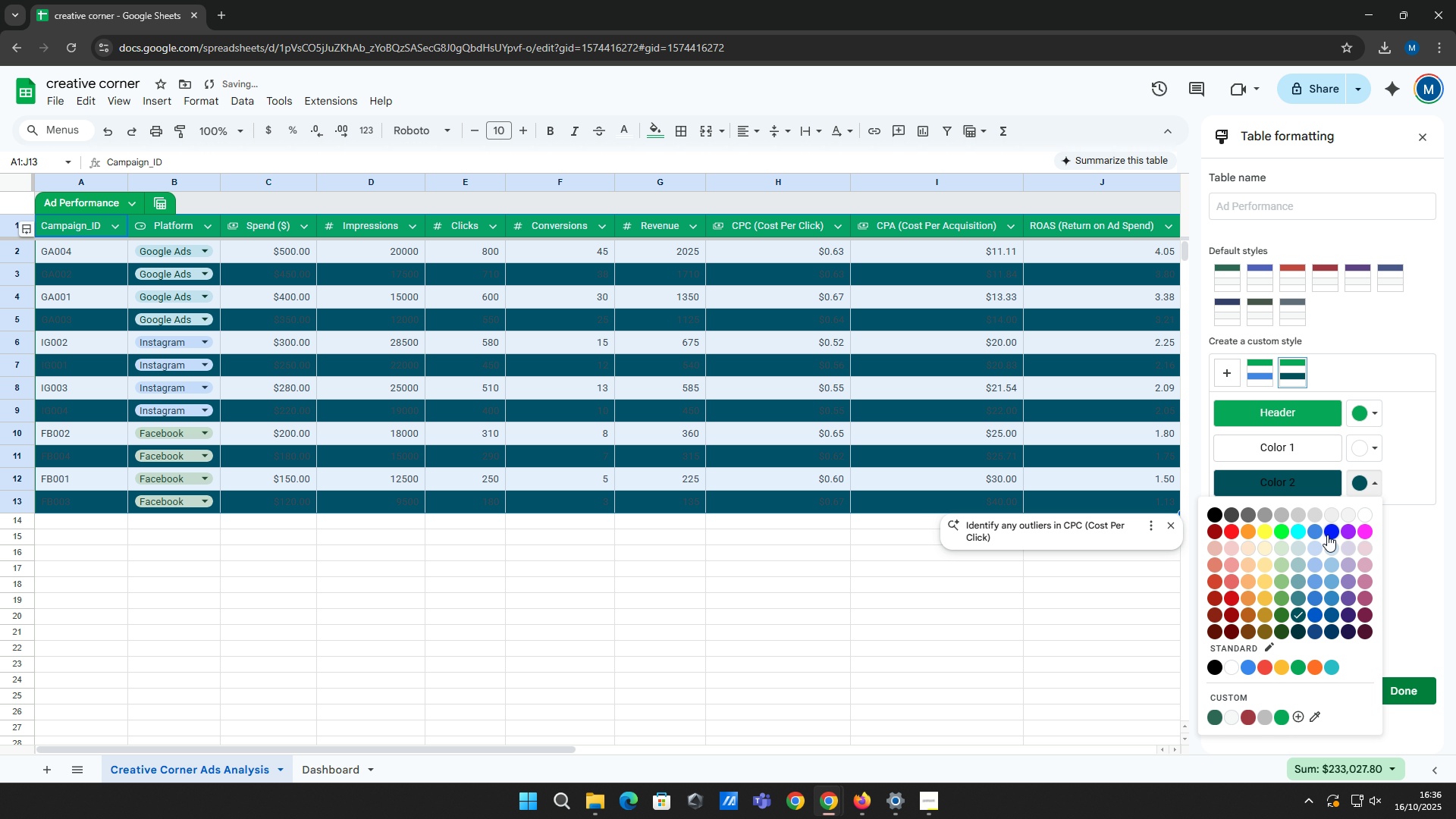 
left_click([1329, 534])
 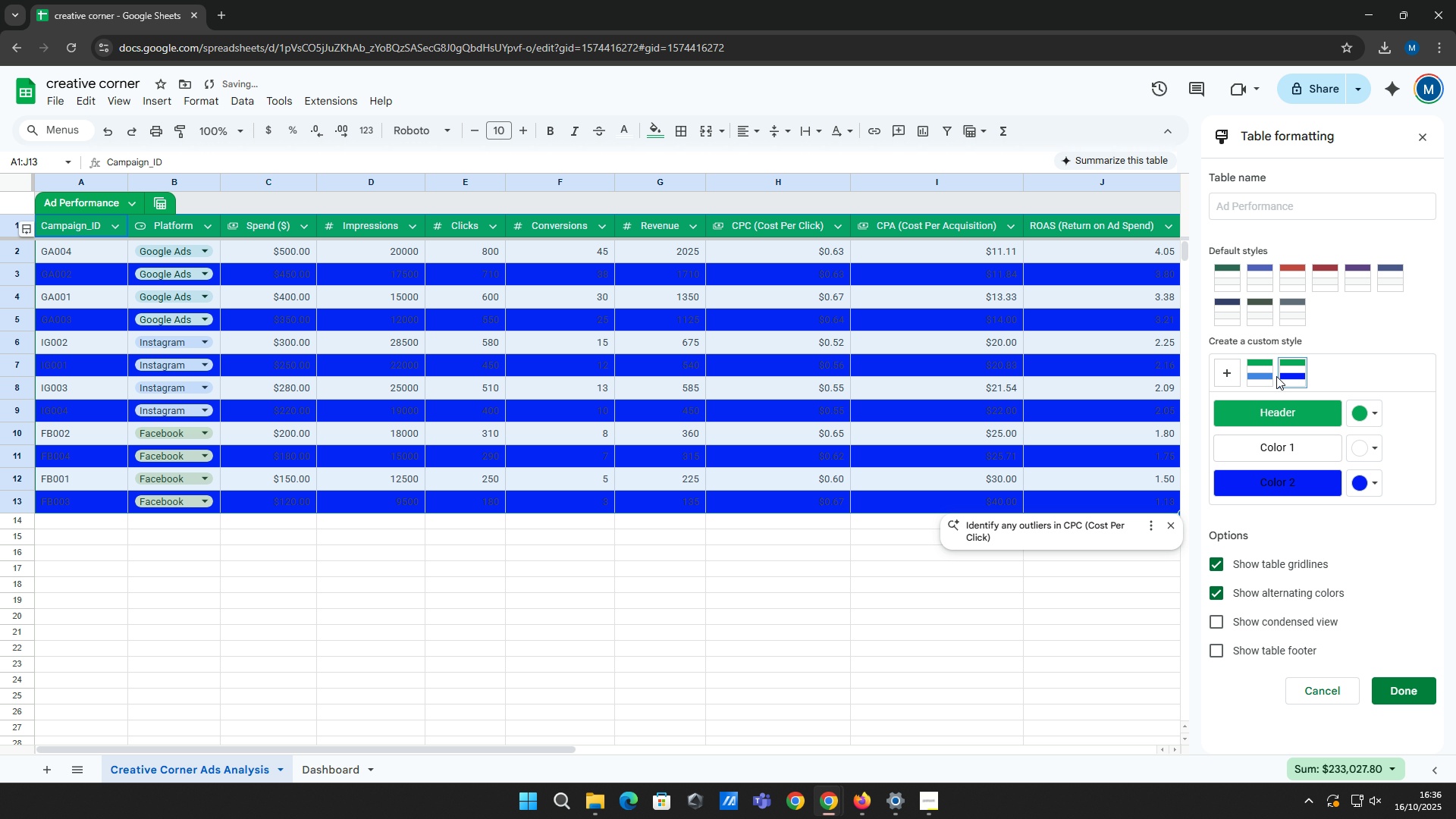 
left_click([1269, 374])
 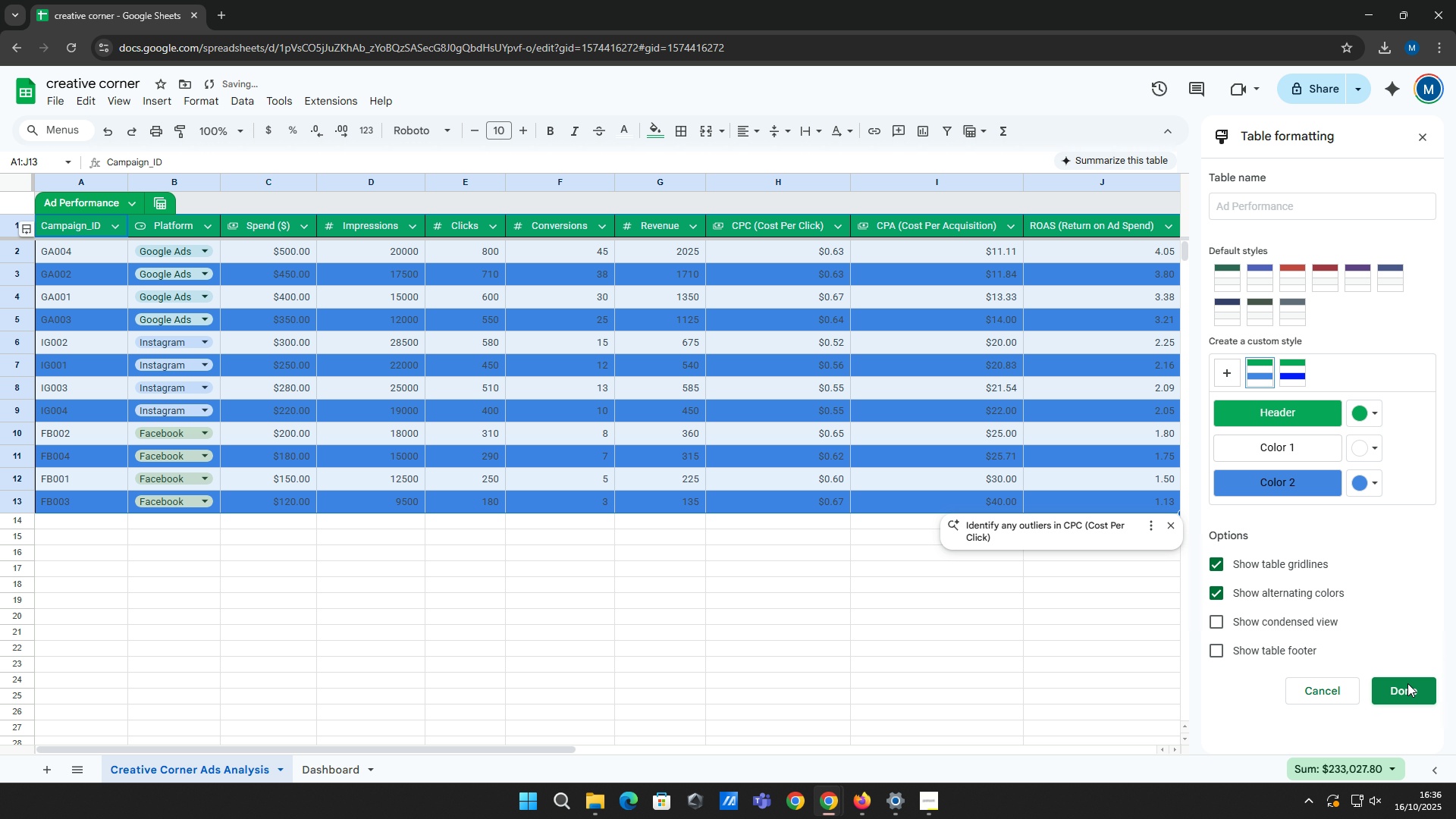 
left_click([1405, 687])
 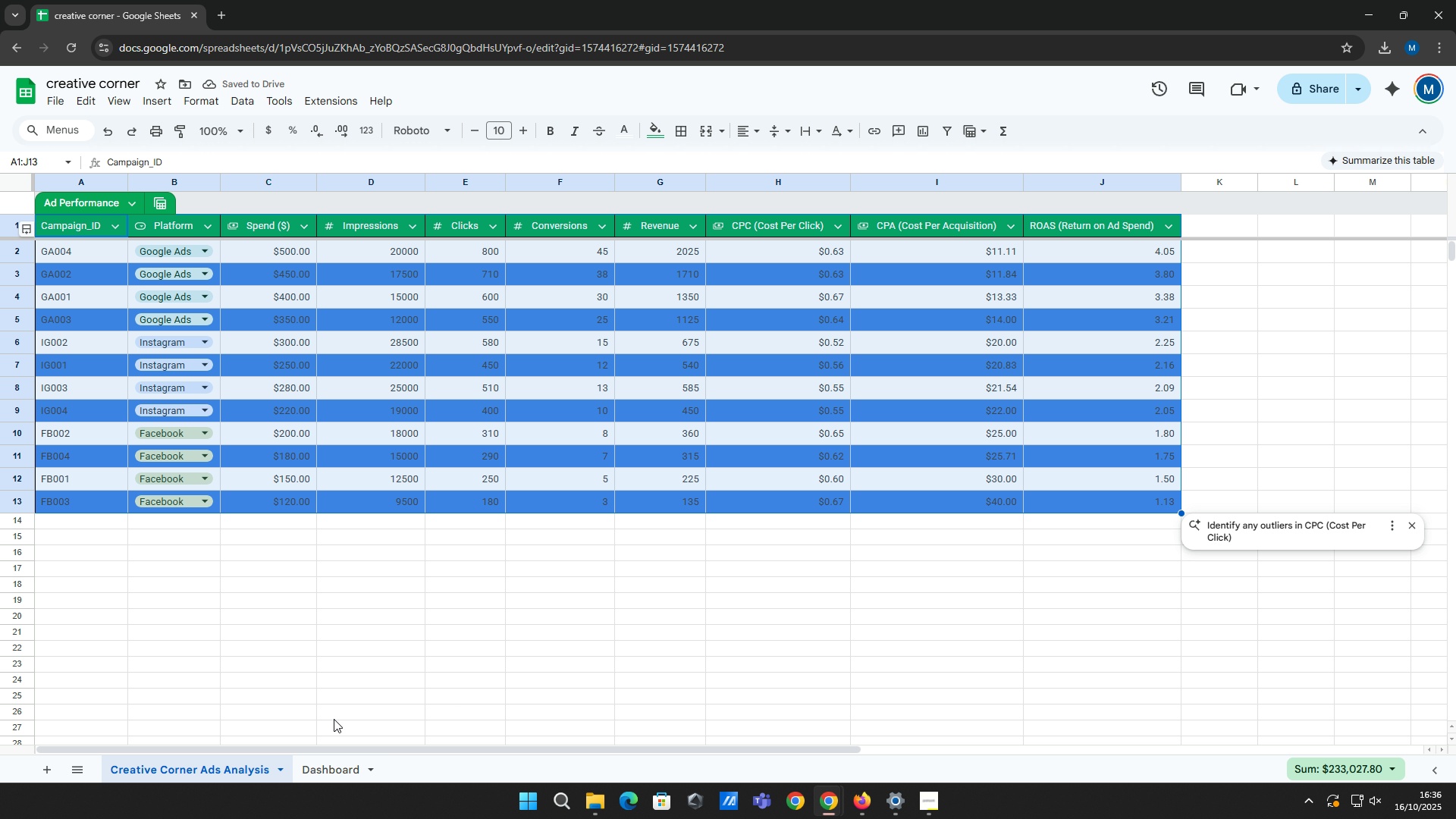 
left_click([328, 760])
 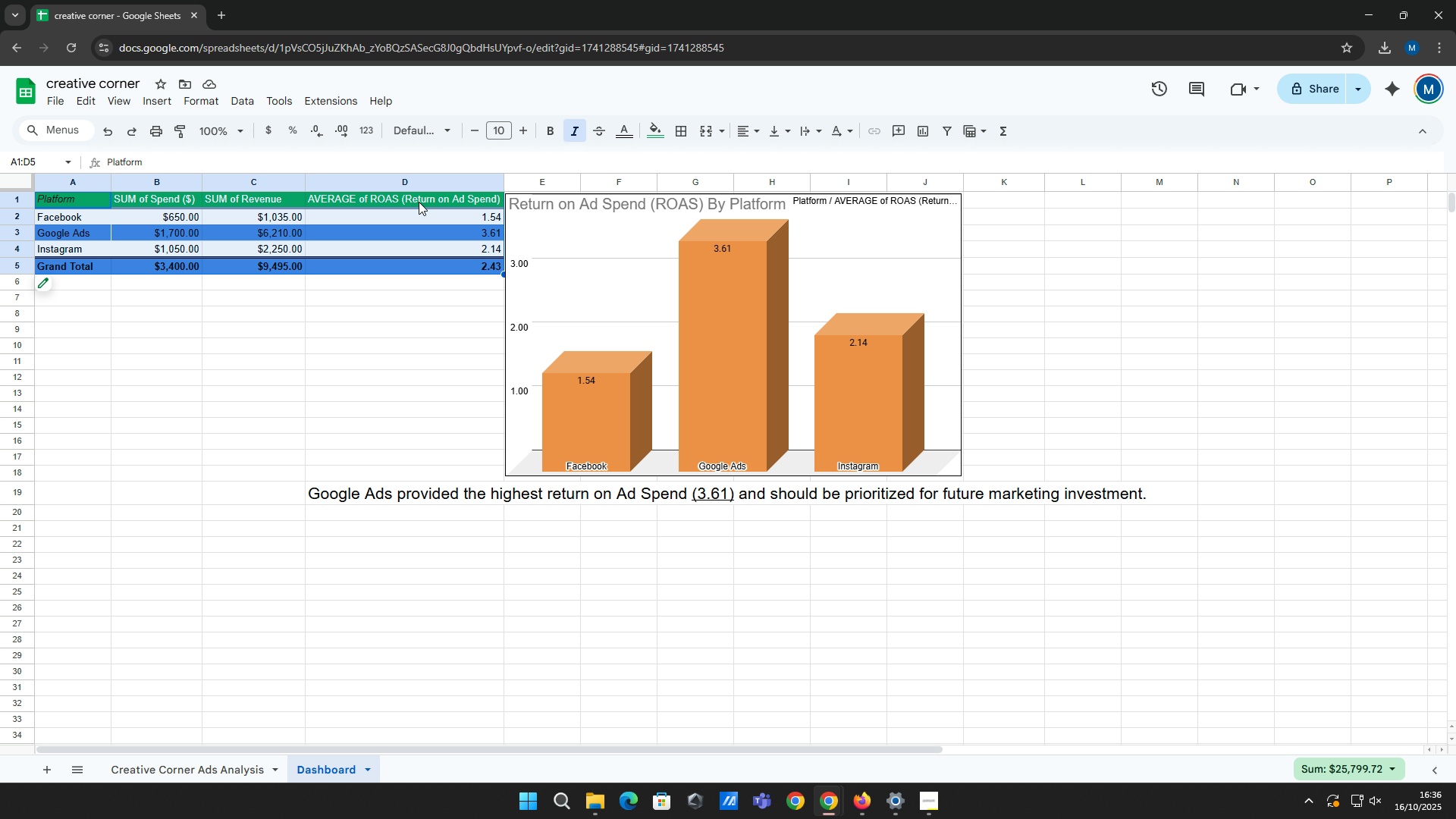 
left_click([403, 215])
 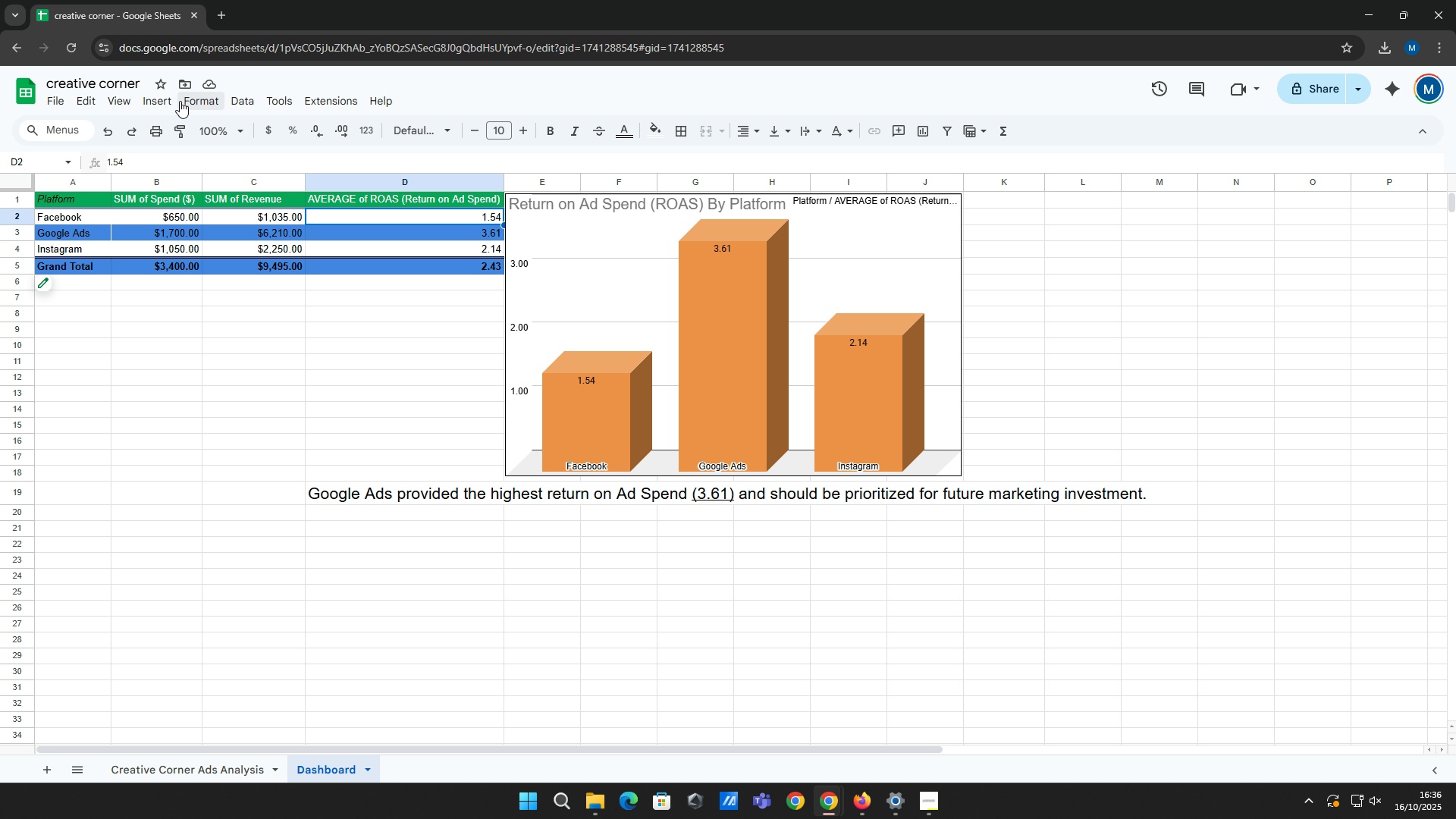 
left_click([187, 102])
 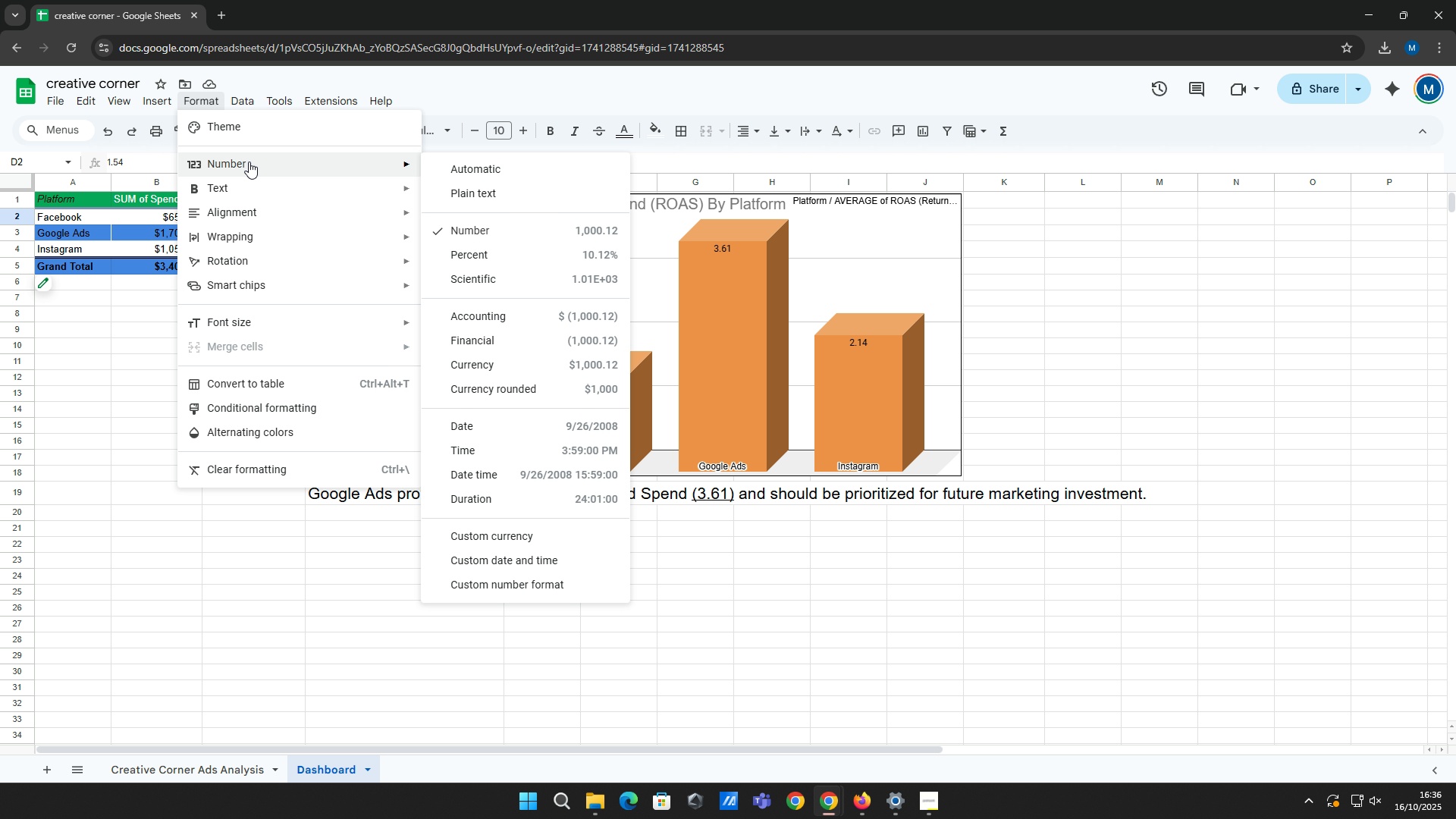 
left_click([249, 162])
 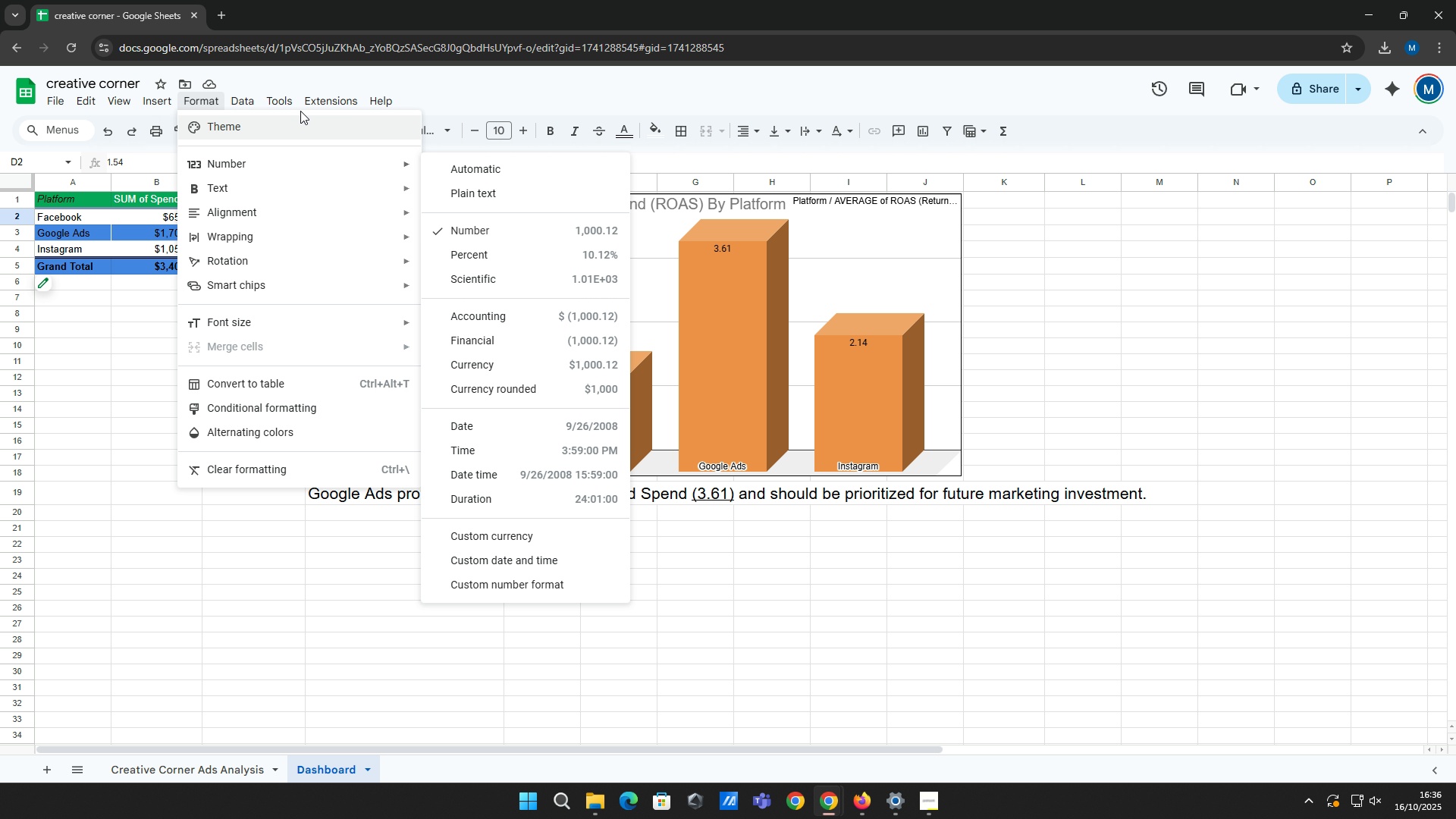 
left_click([353, 78])
 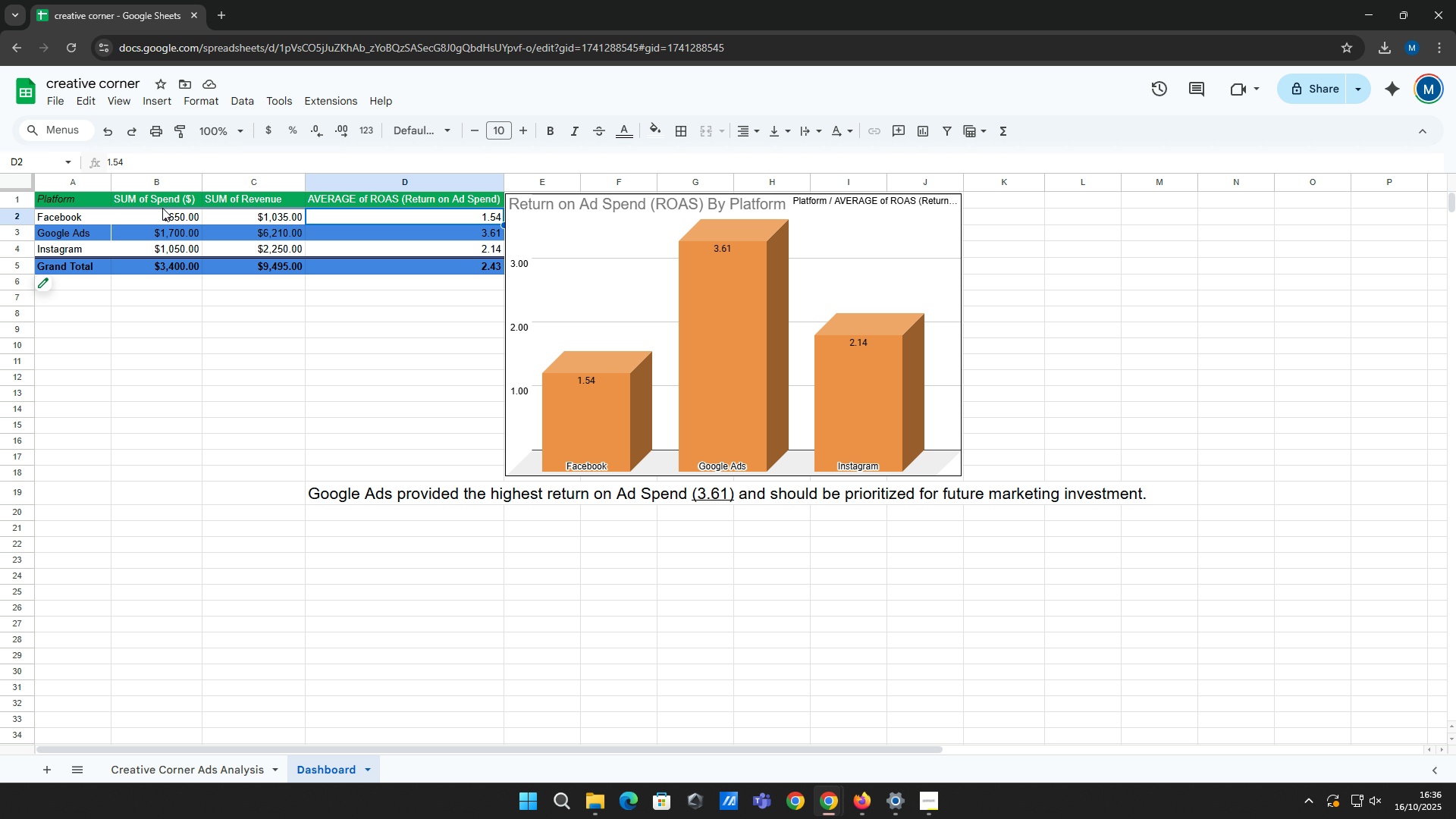 
left_click_drag(start_coordinate=[149, 214], to_coordinate=[252, 268])
 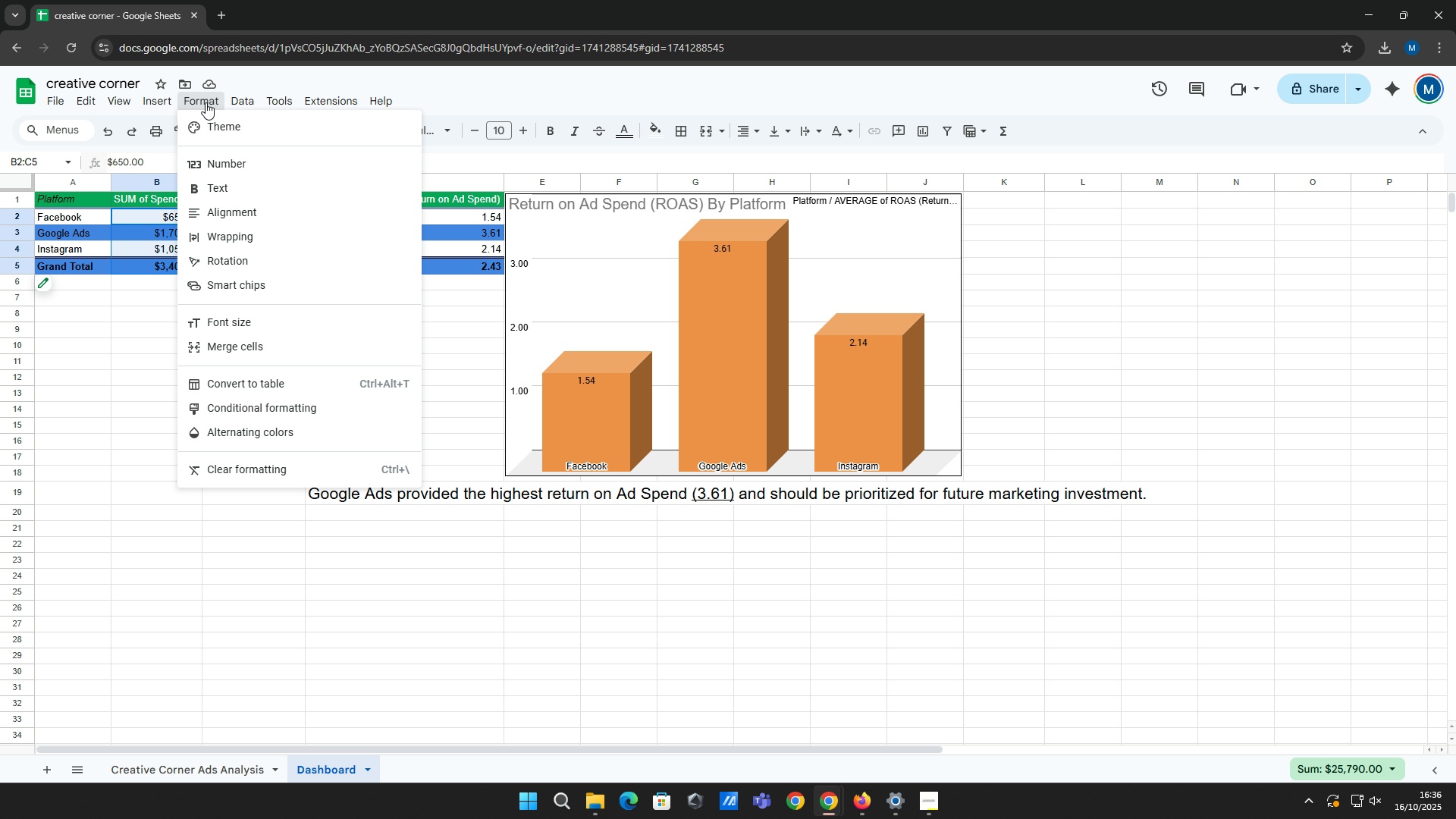 
left_click([206, 102])
 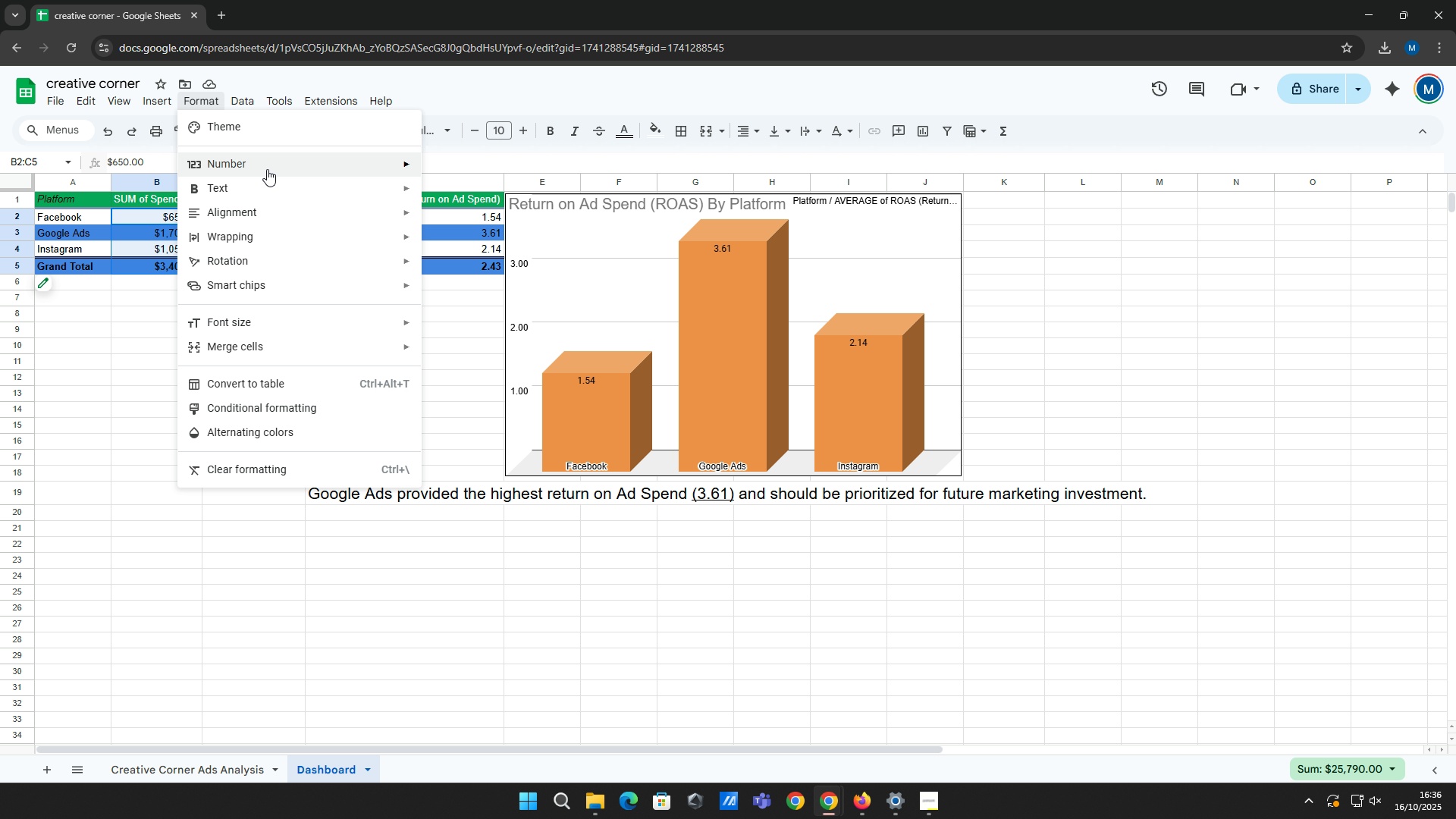 
left_click([267, 169])
 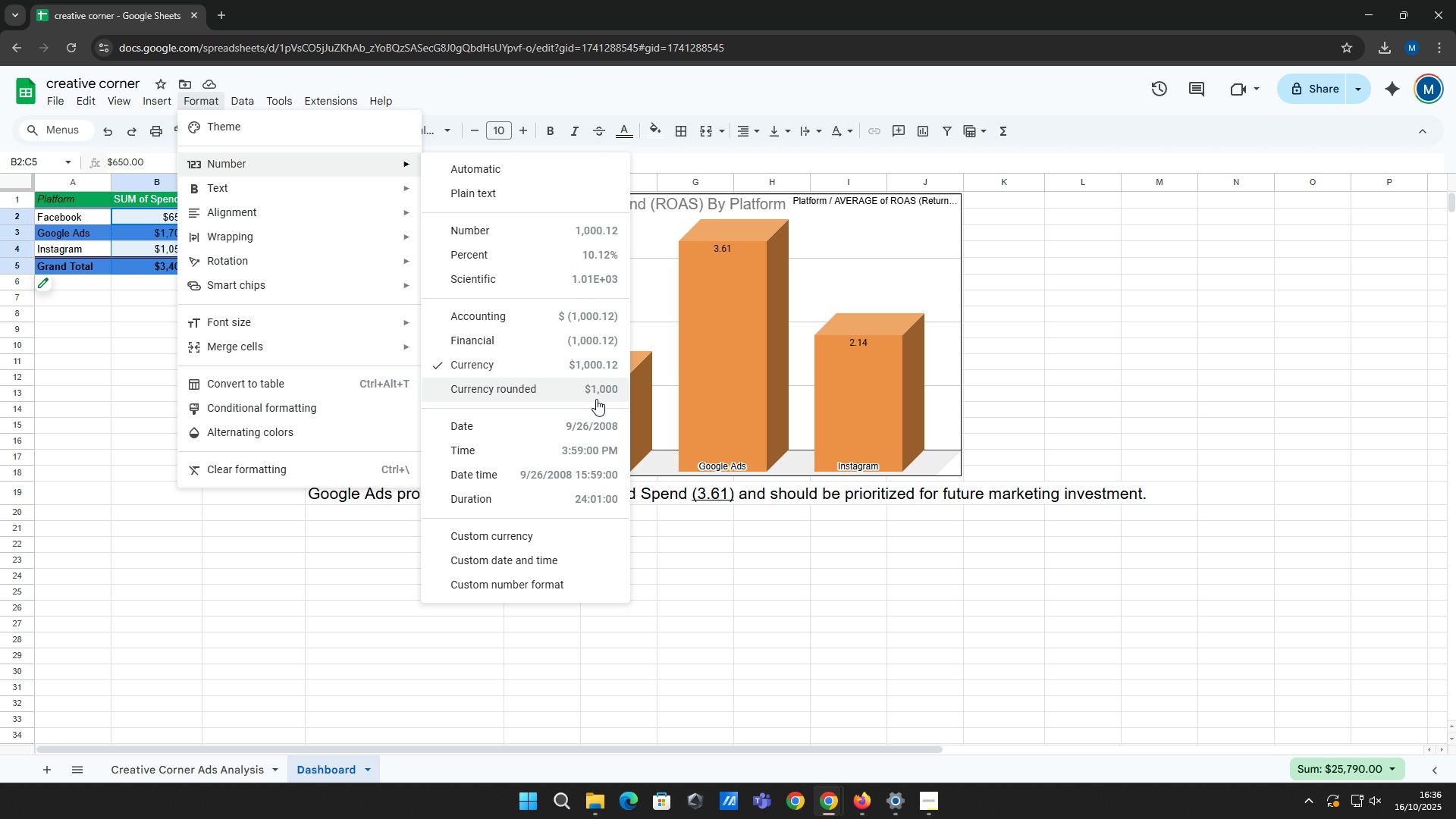 
left_click([367, 531])